 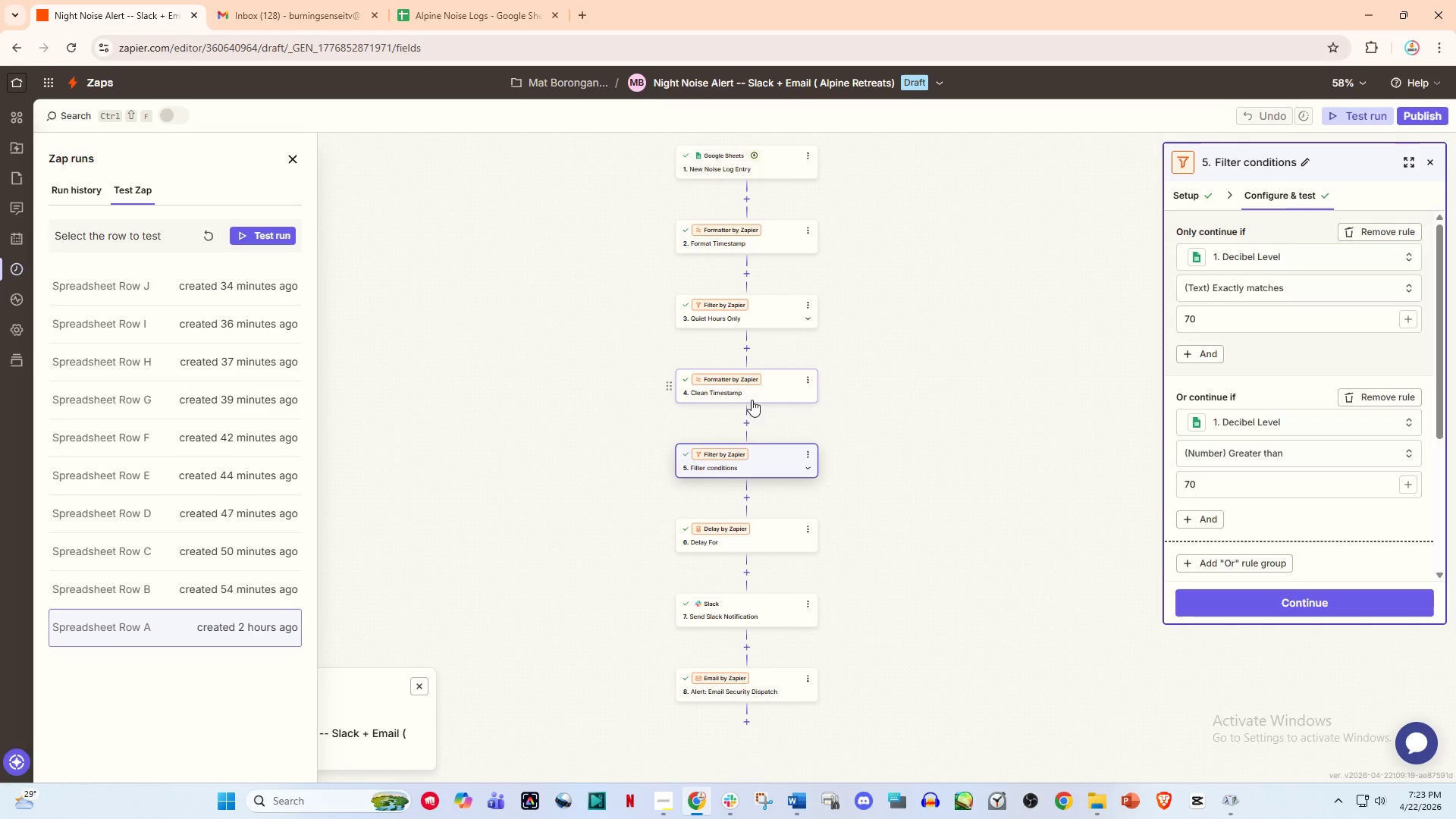 
left_click([755, 465])
 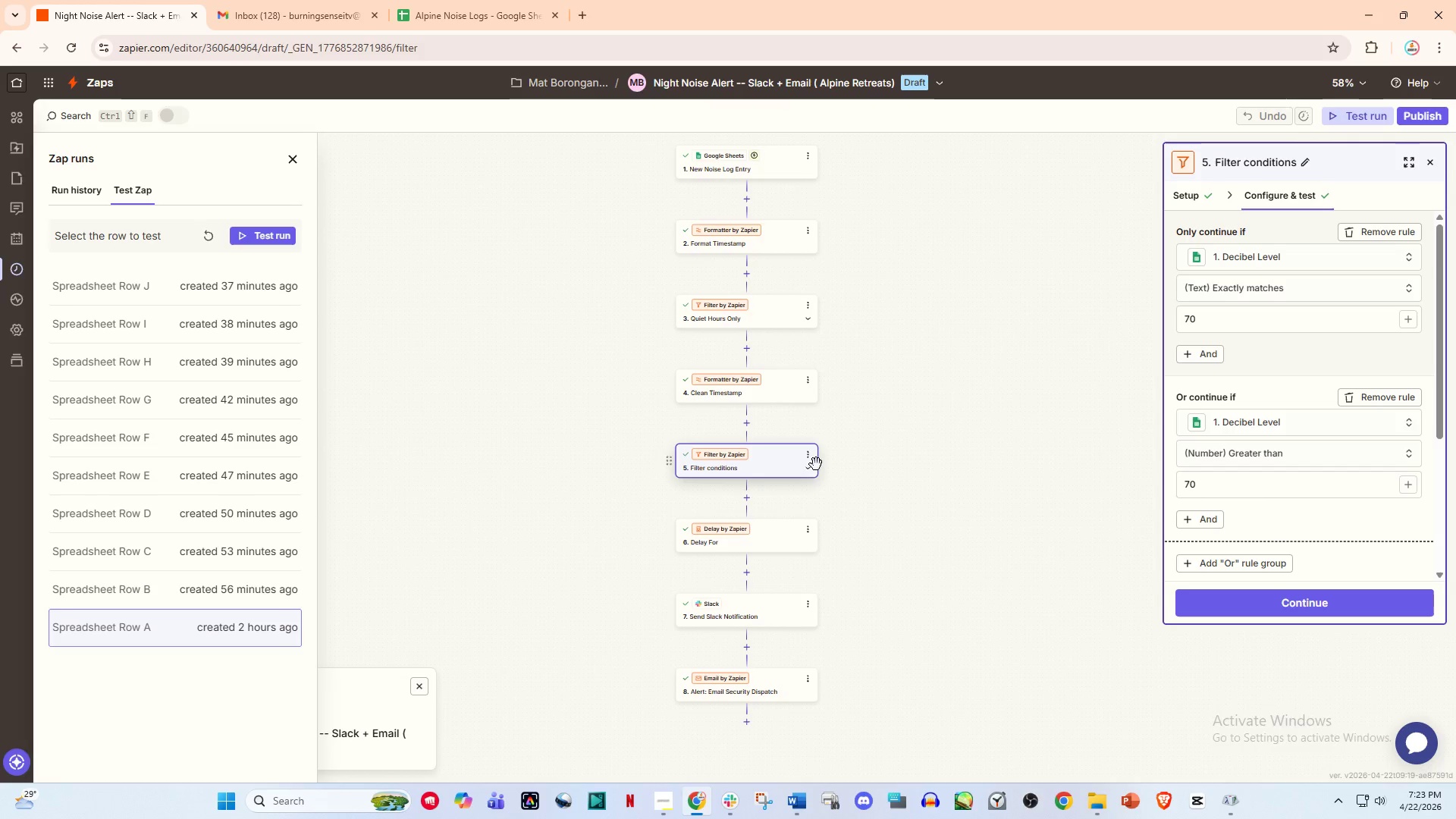 
left_click([806, 457])
 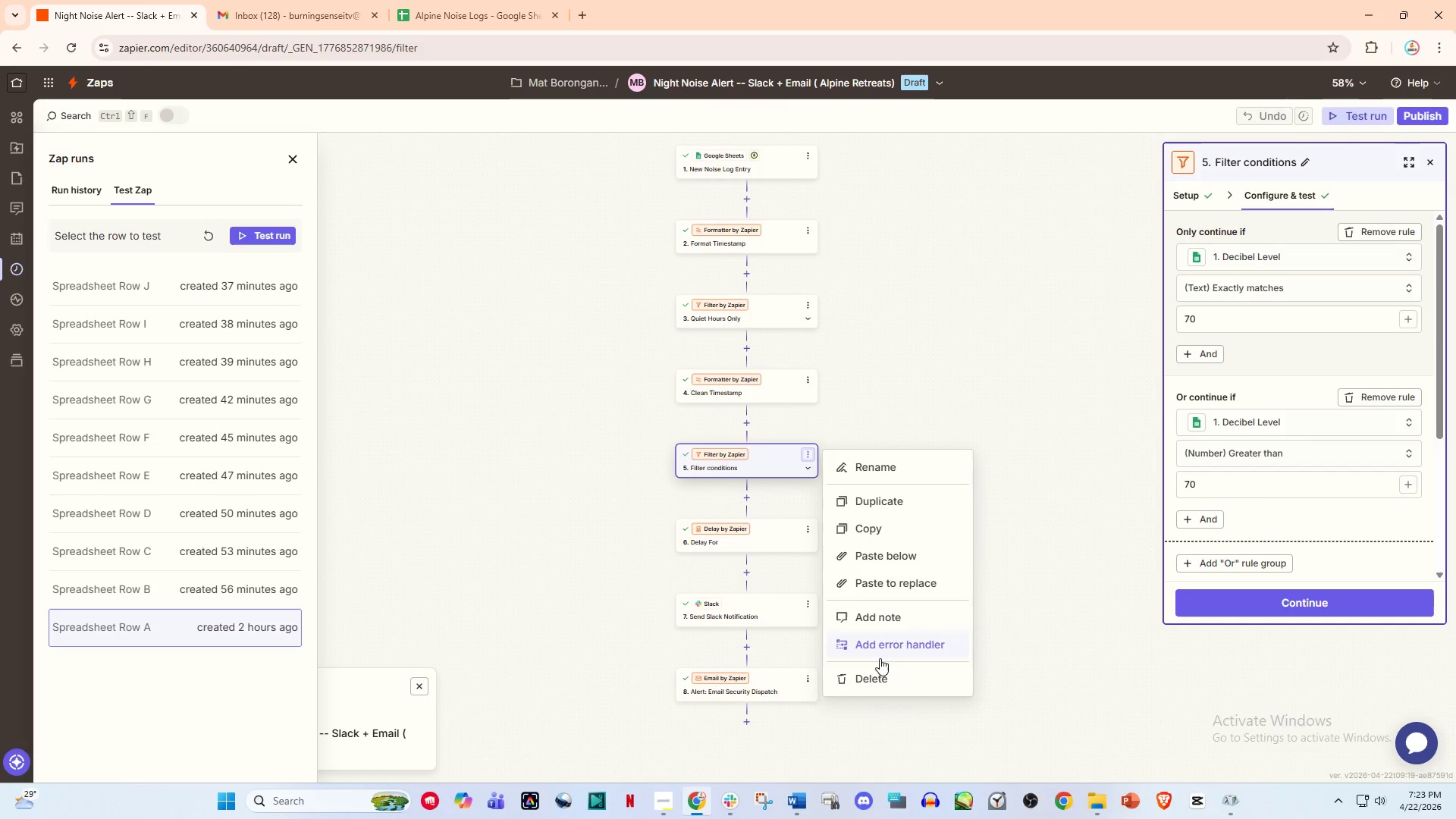 
left_click([880, 682])
 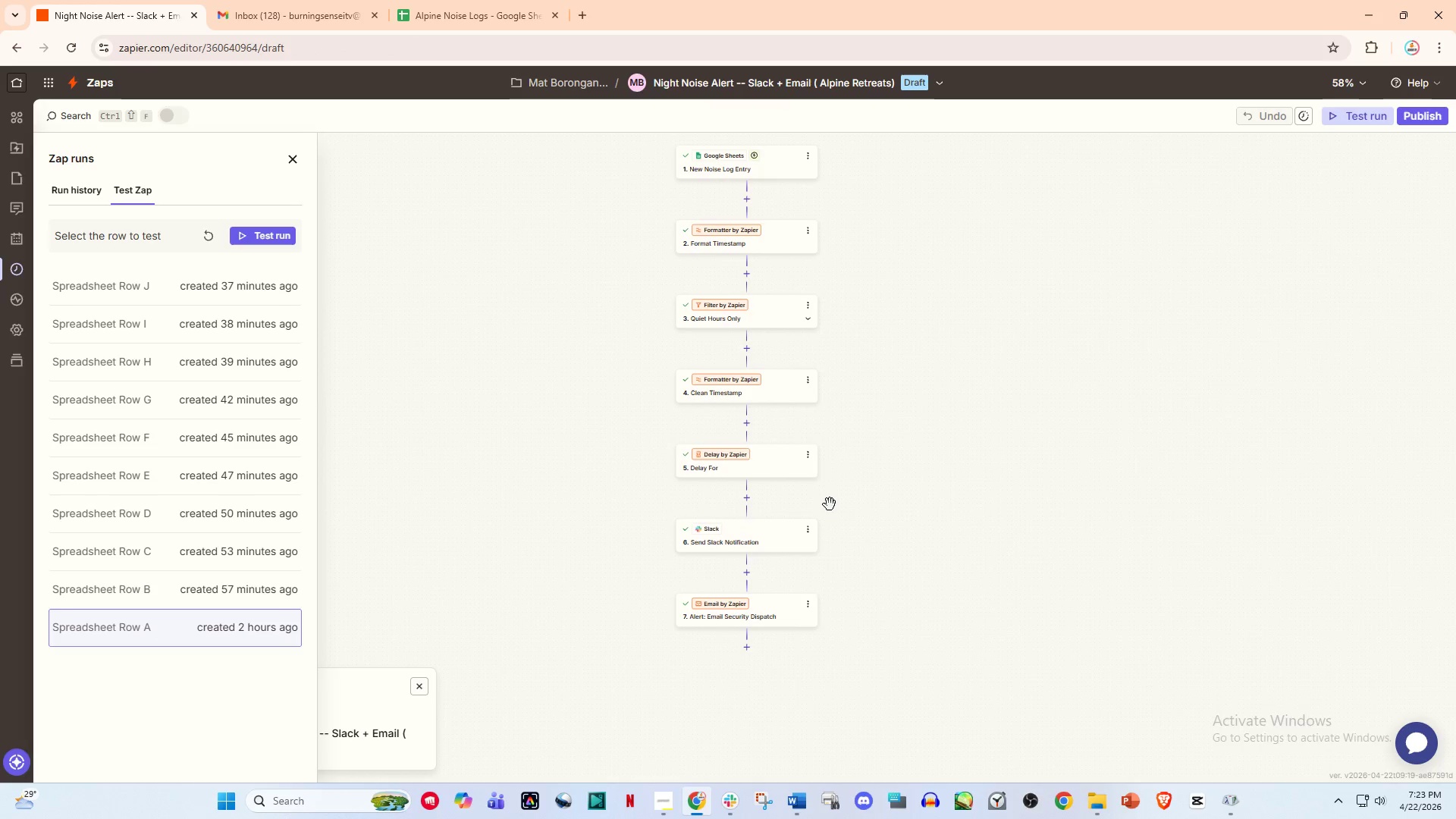 
scroll: coordinate [792, 439], scroll_direction: up, amount: 2.0
 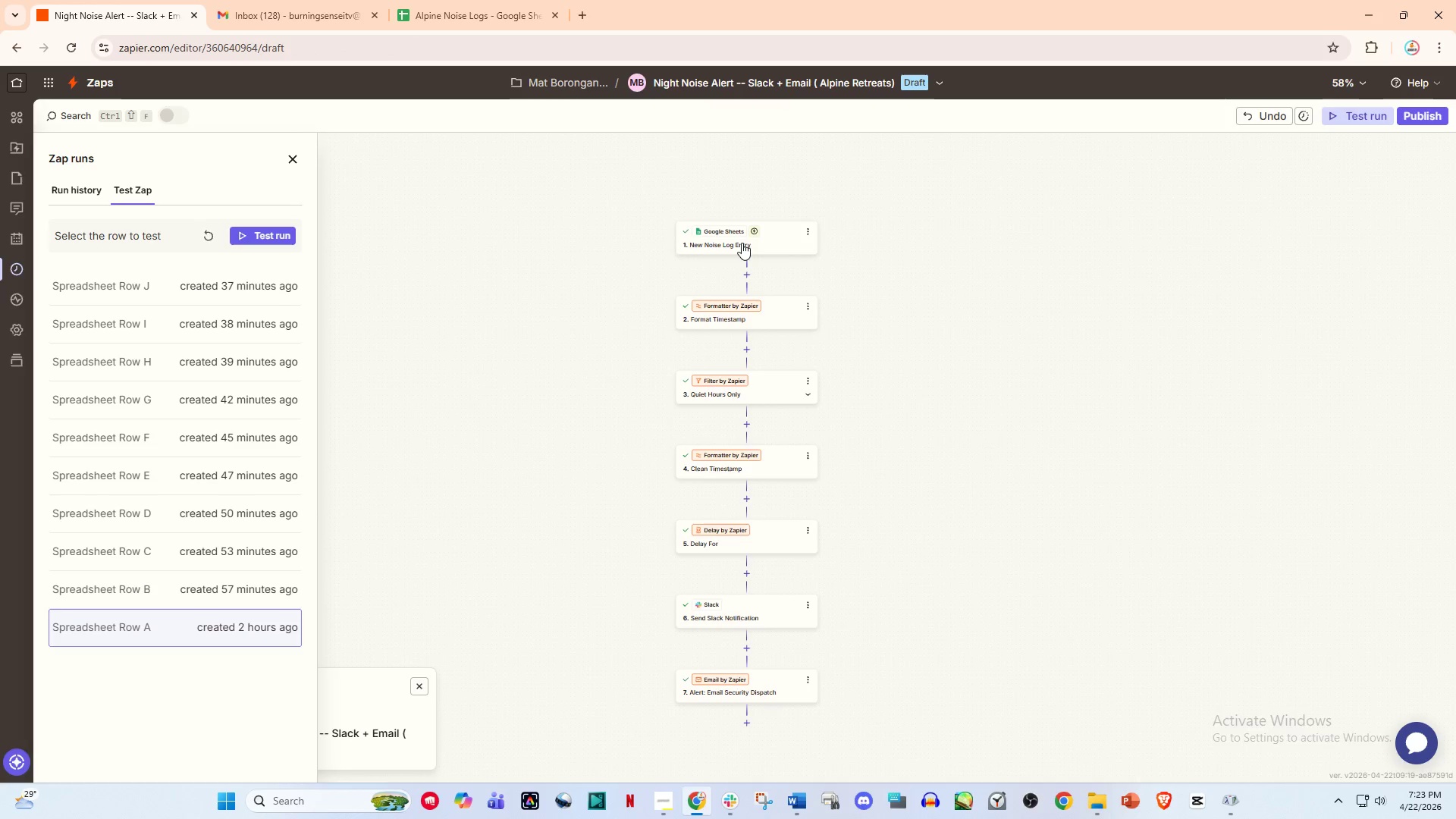 
left_click([742, 243])
 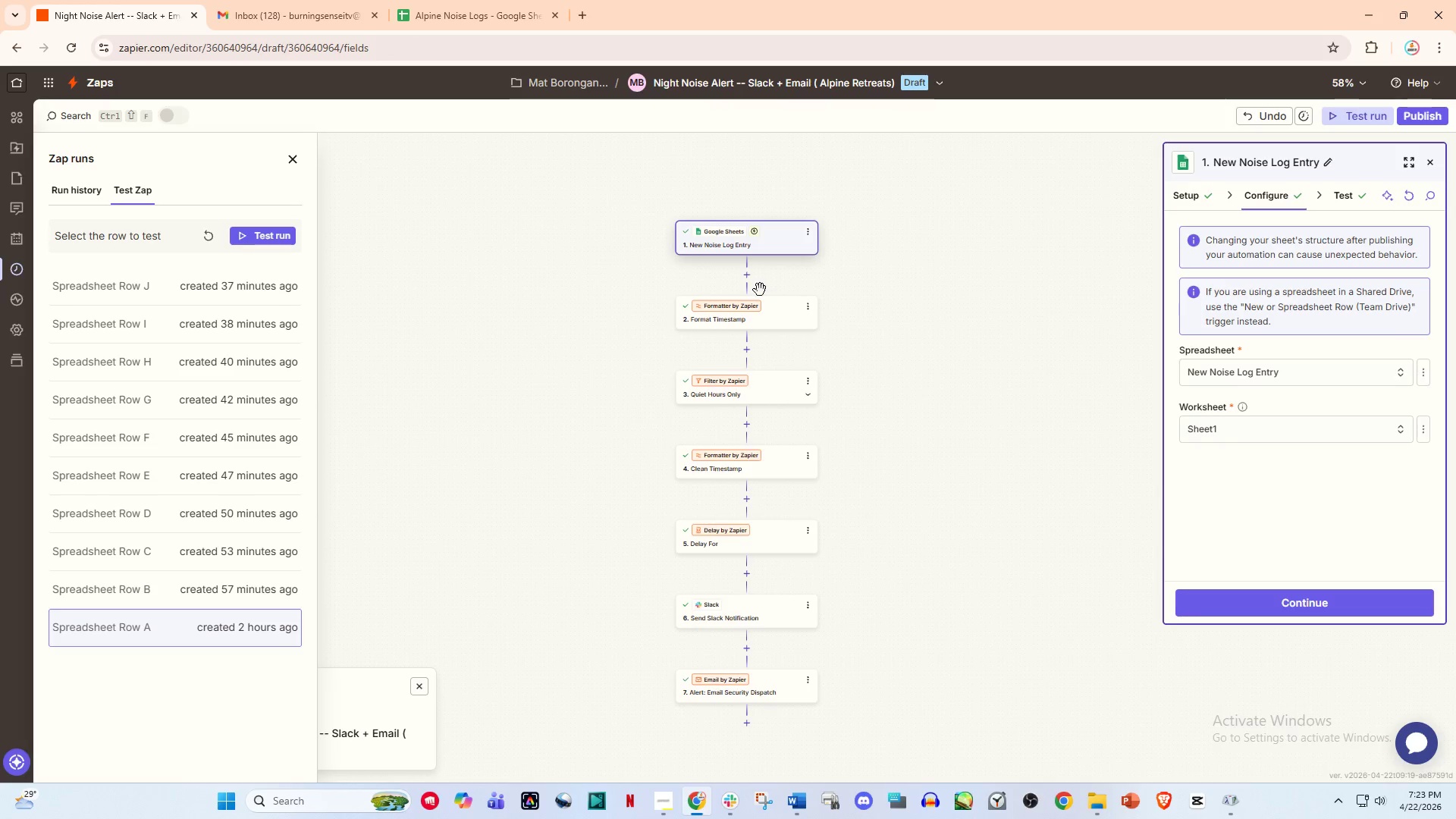 
left_click([744, 306])
 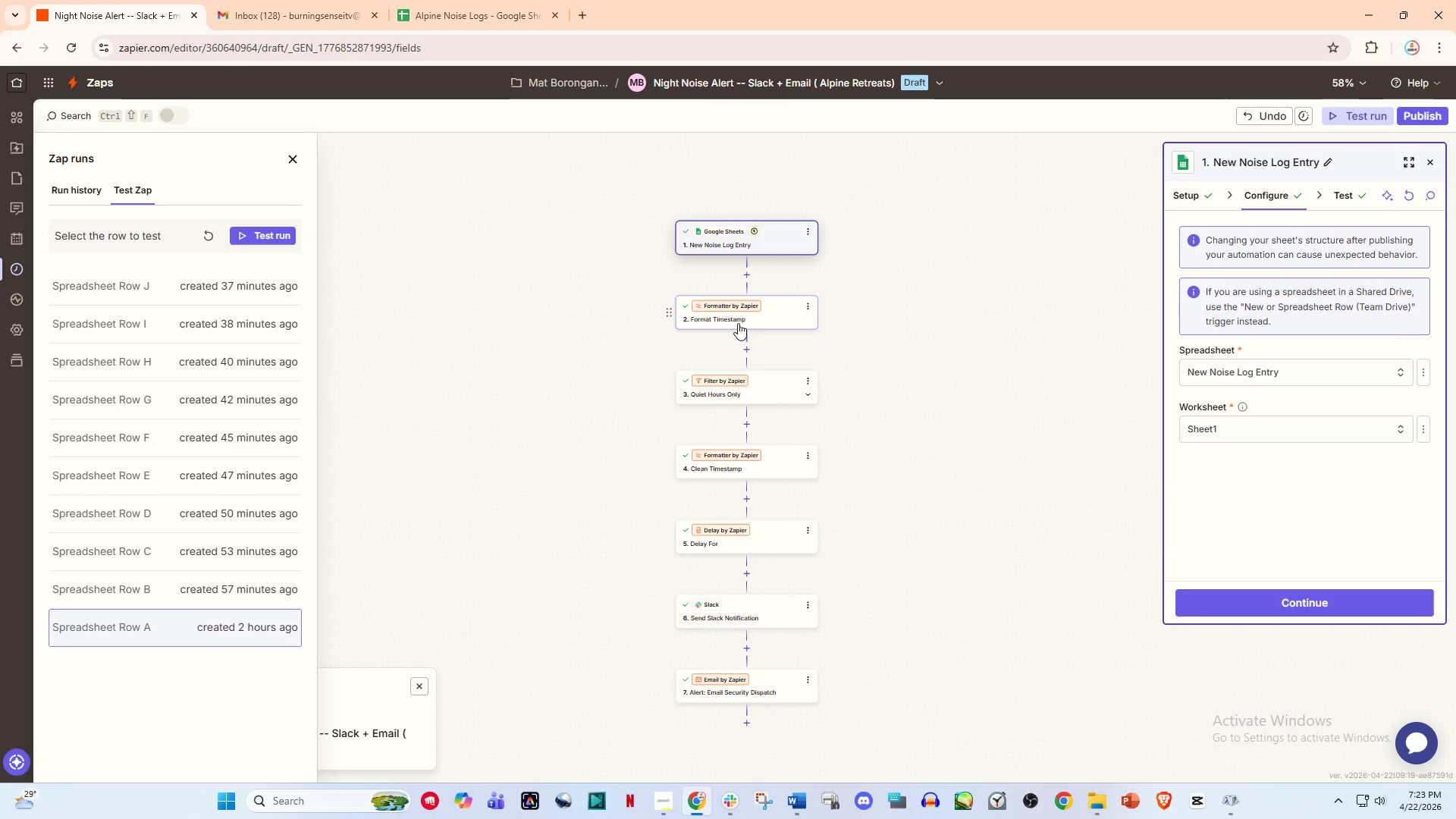 
left_click([737, 324])
 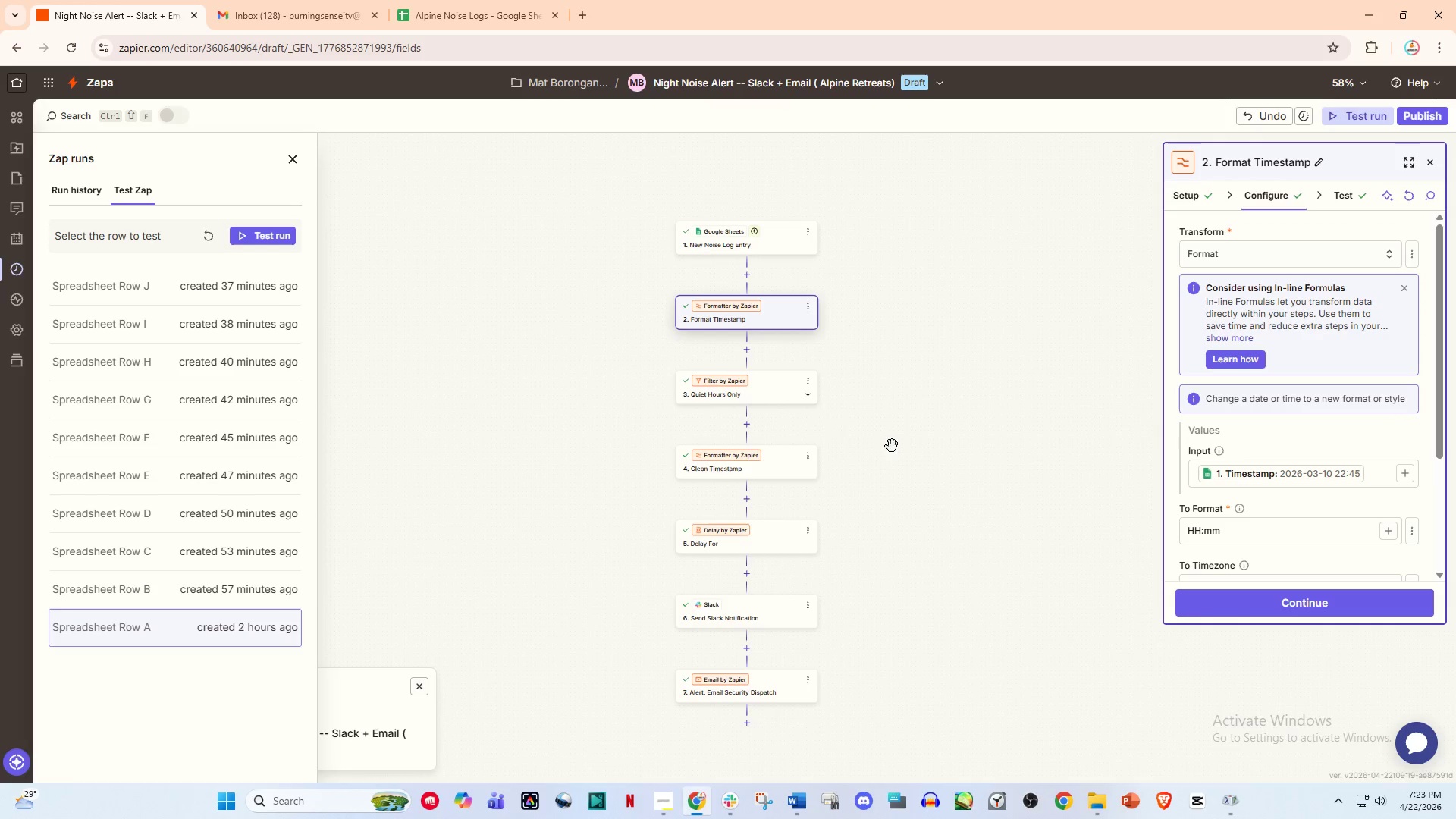 
left_click([733, 389])
 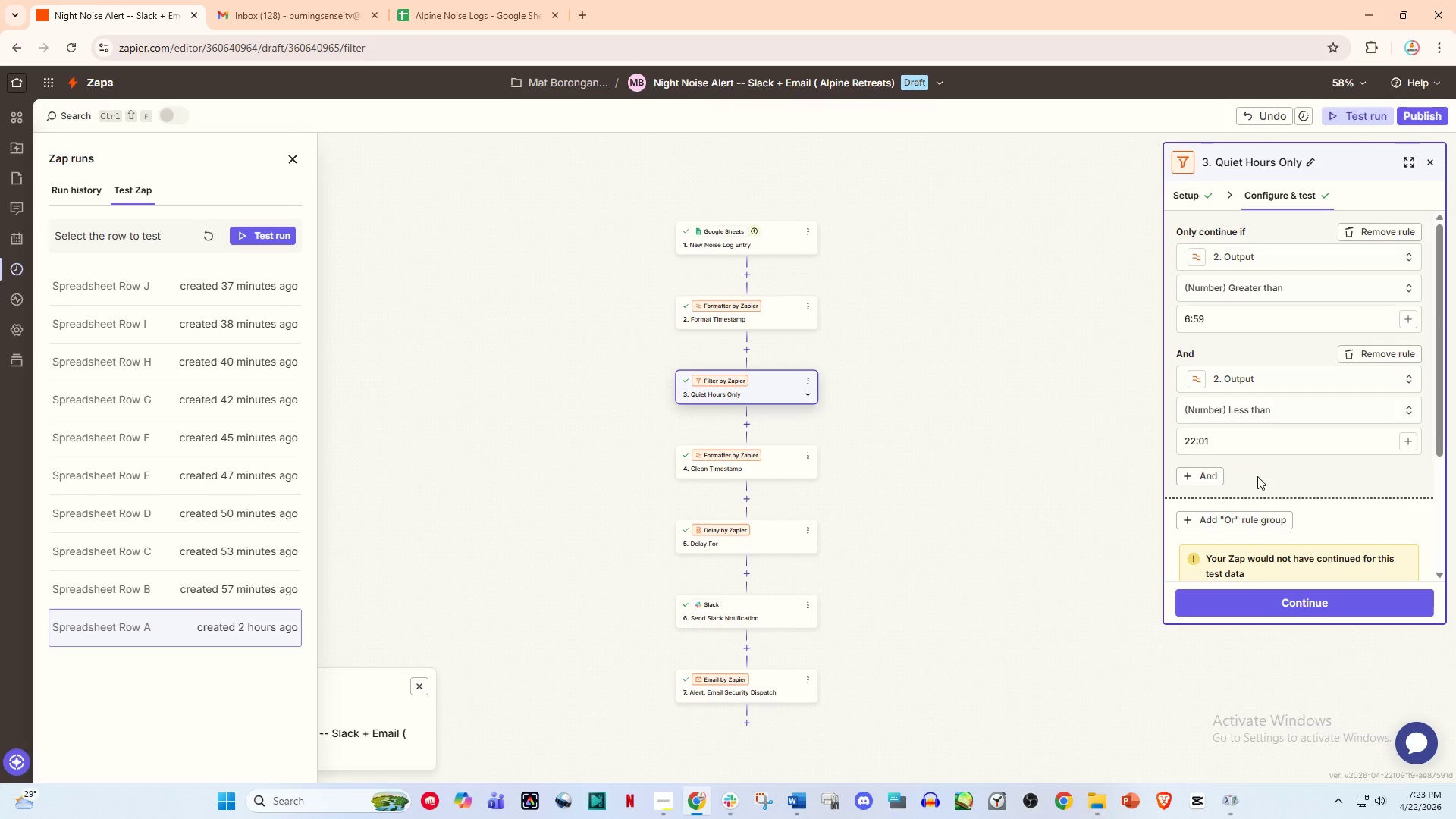 
scroll: coordinate [1260, 476], scroll_direction: down, amount: 2.0
 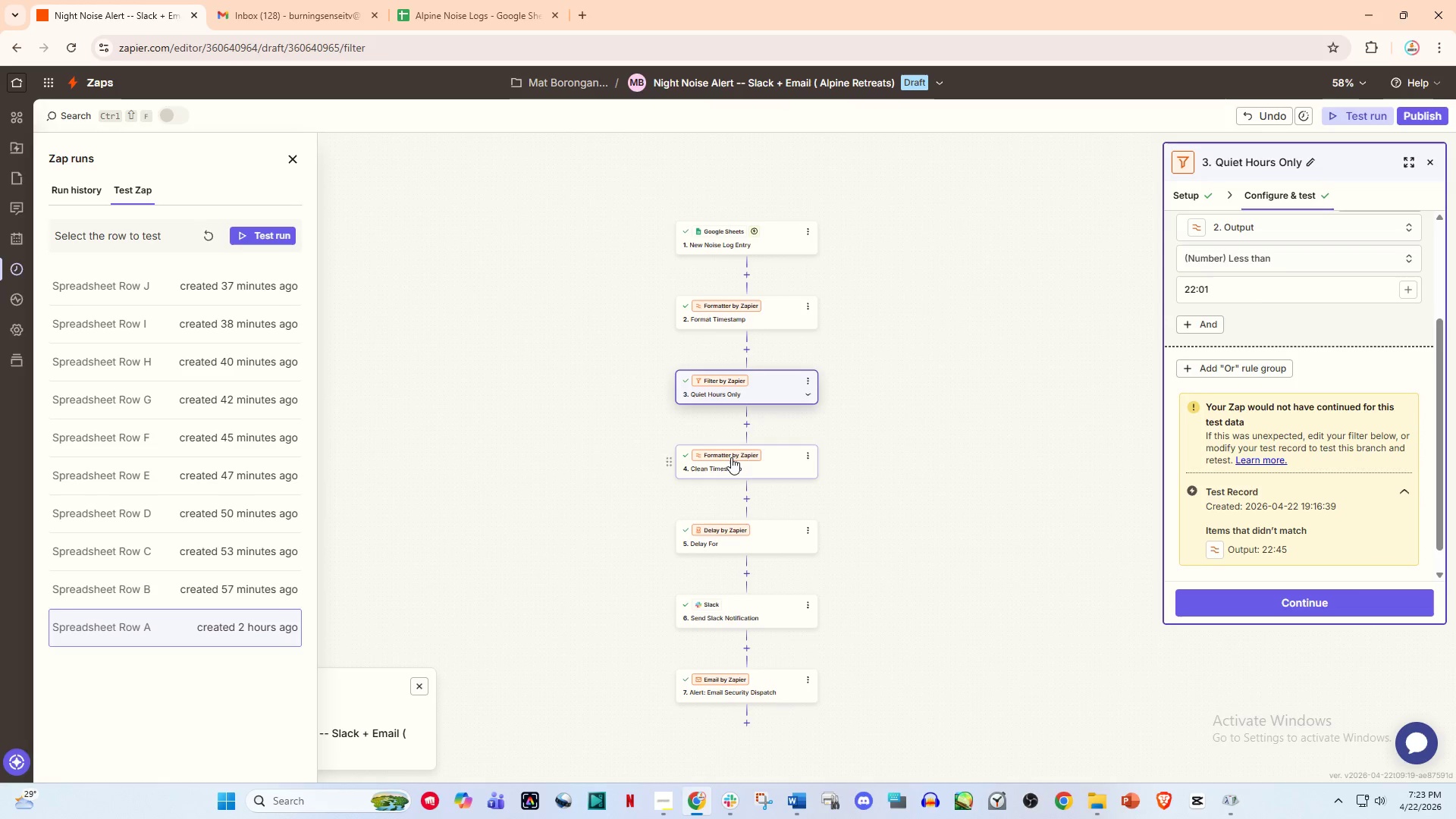 
left_click([731, 457])
 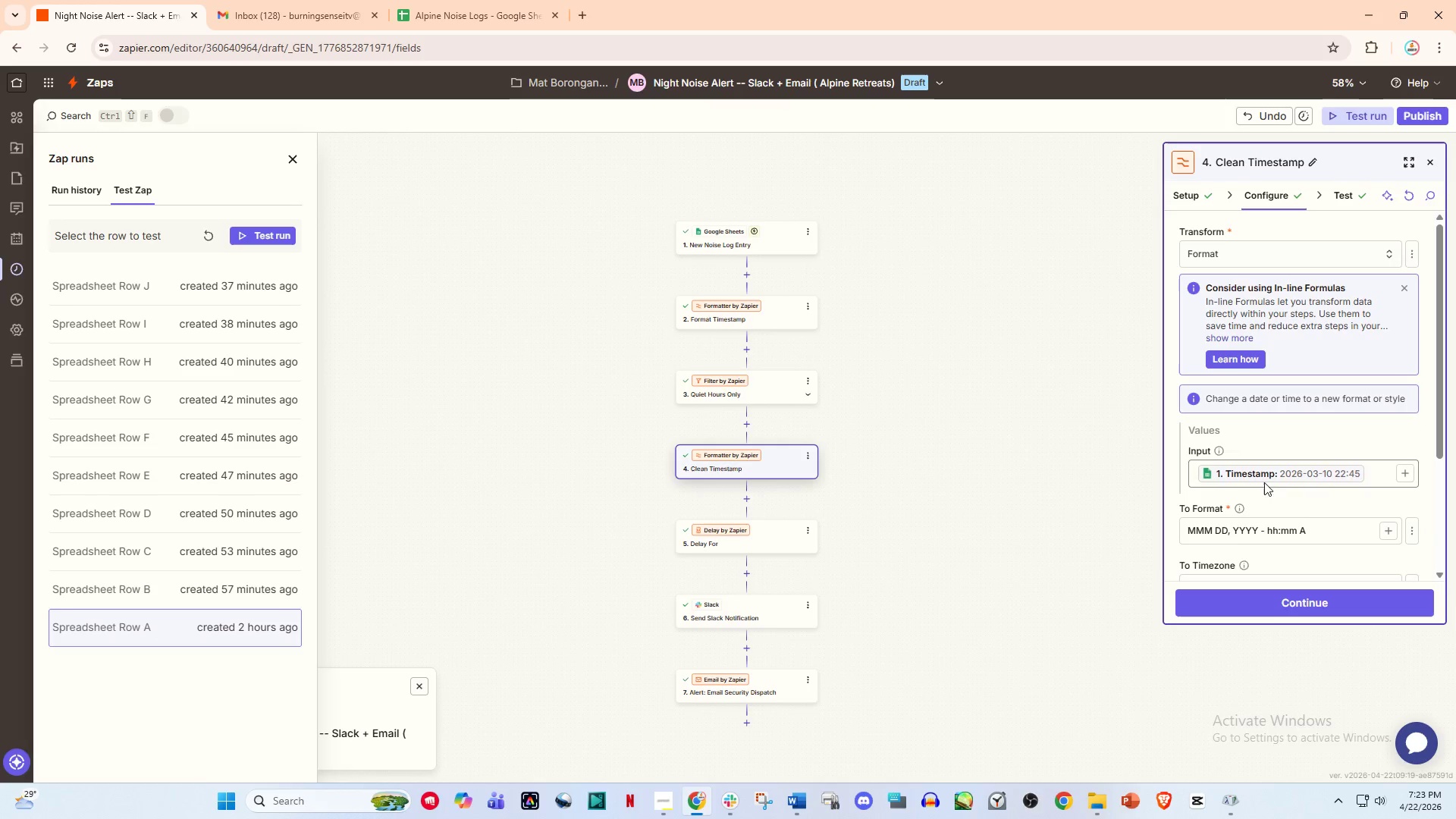 
scroll: coordinate [1293, 504], scroll_direction: down, amount: 1.0
 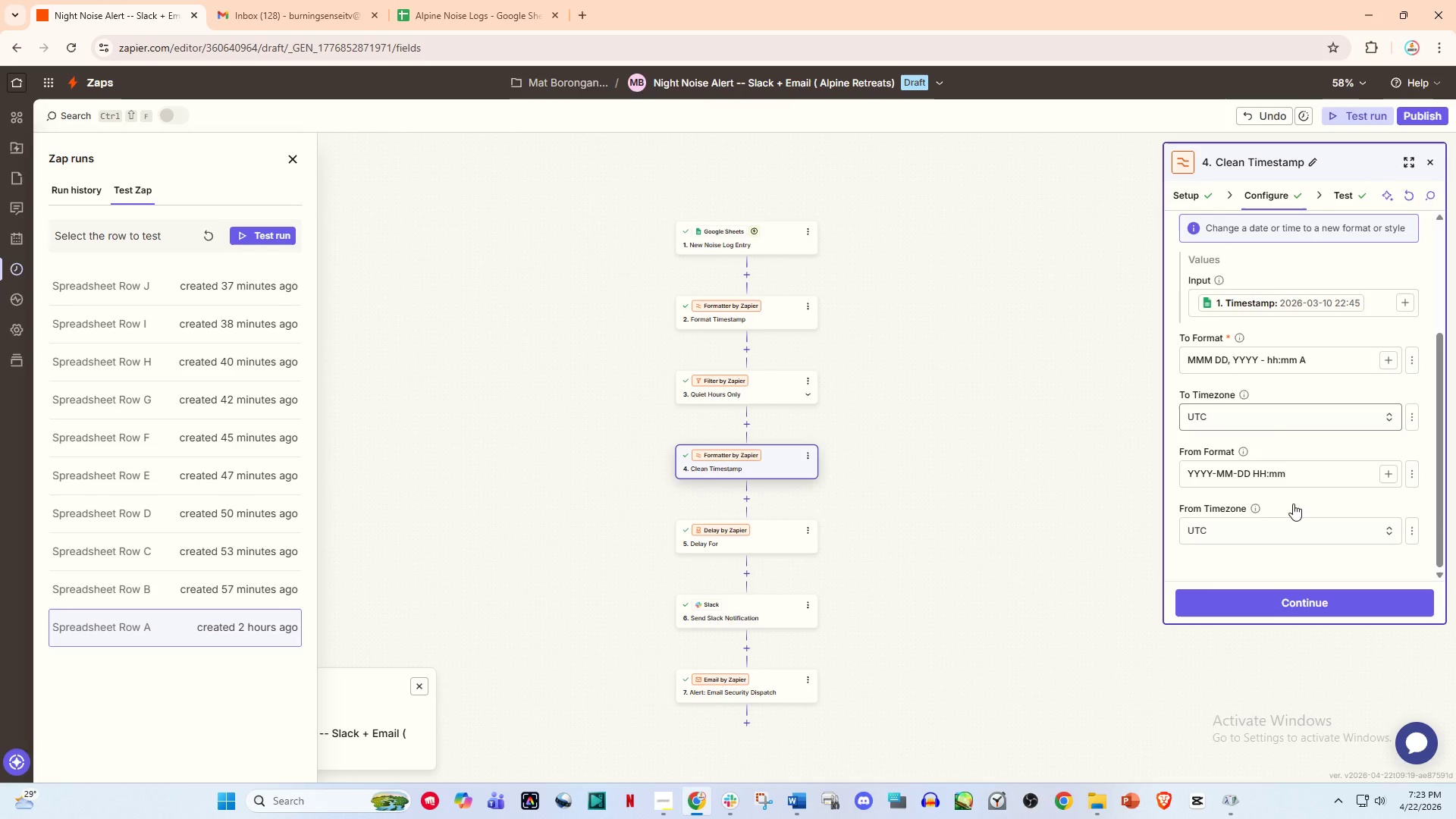 
scroll: coordinate [1294, 505], scroll_direction: up, amount: 2.0
 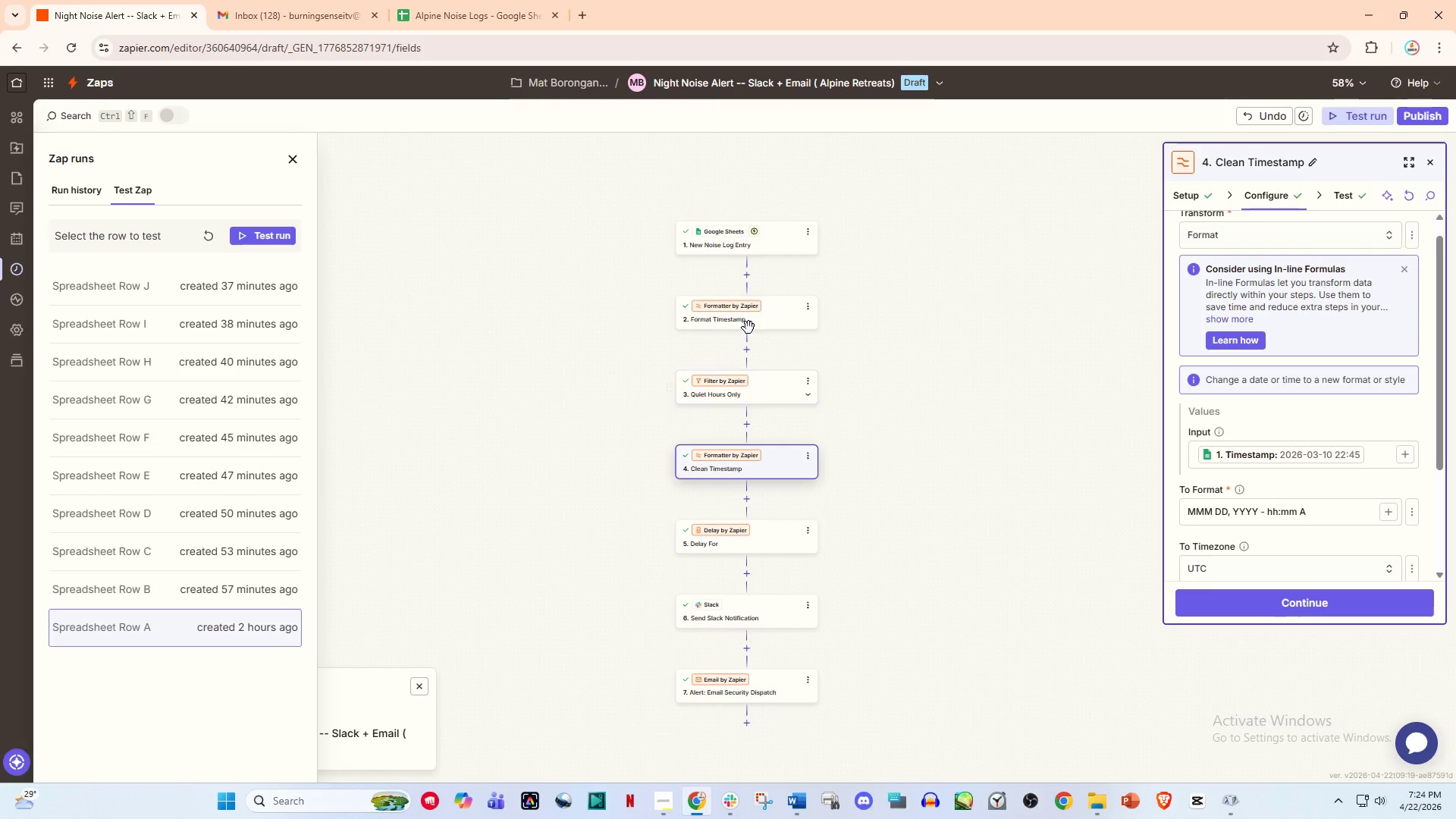 
wait(6.53)
 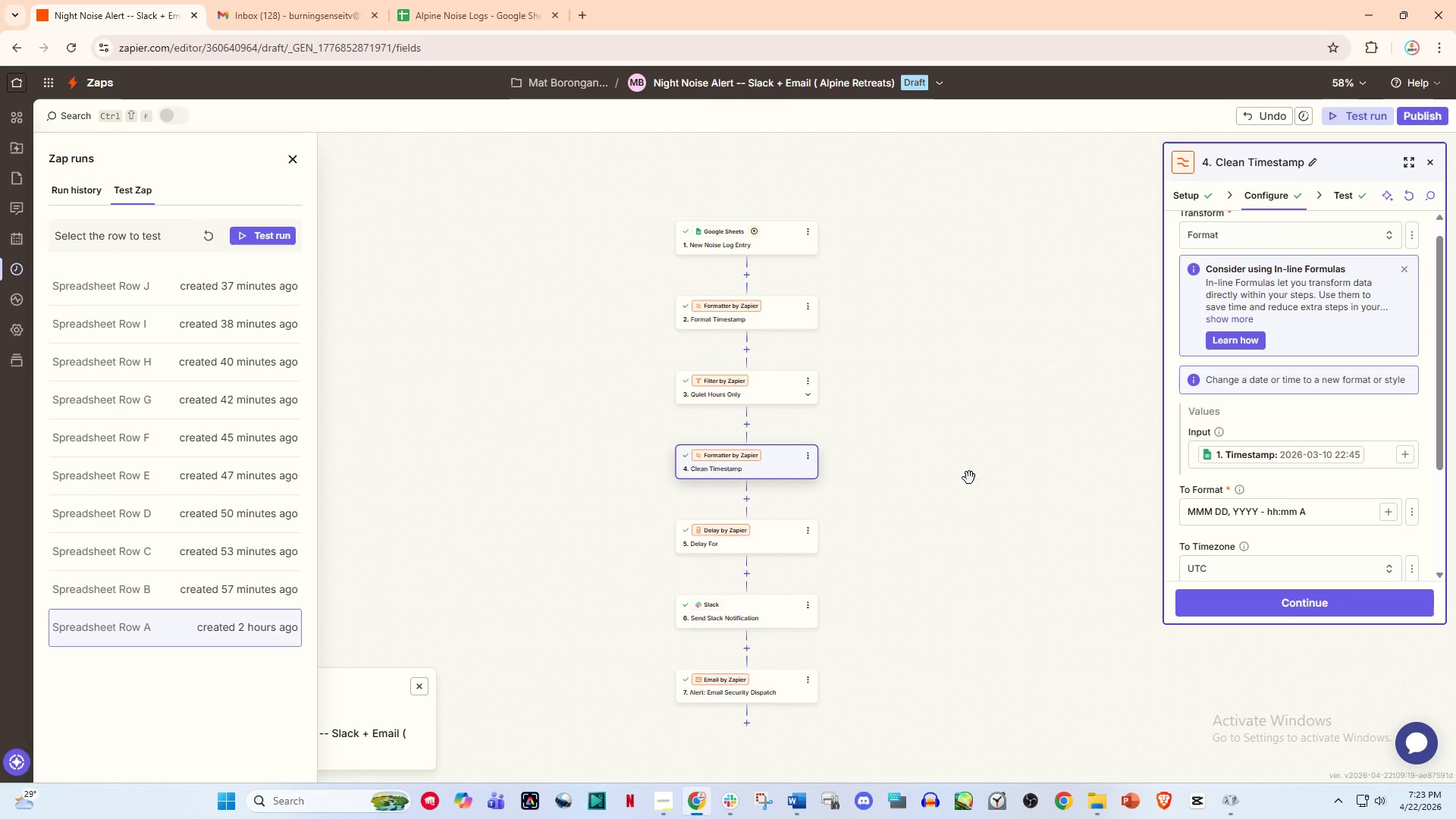 
scroll: coordinate [1269, 486], scroll_direction: down, amount: 2.0
 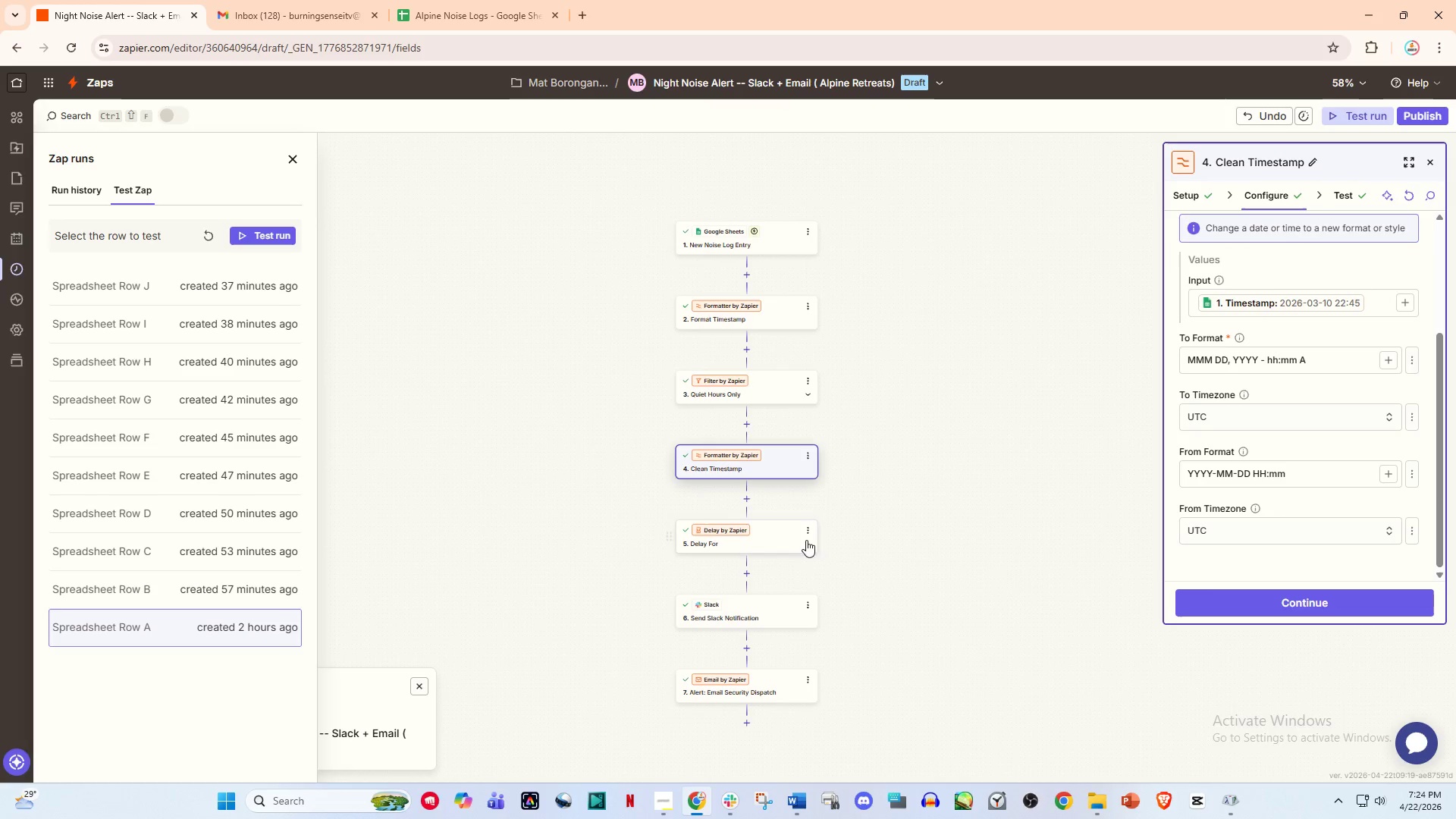 
left_click([740, 541])
 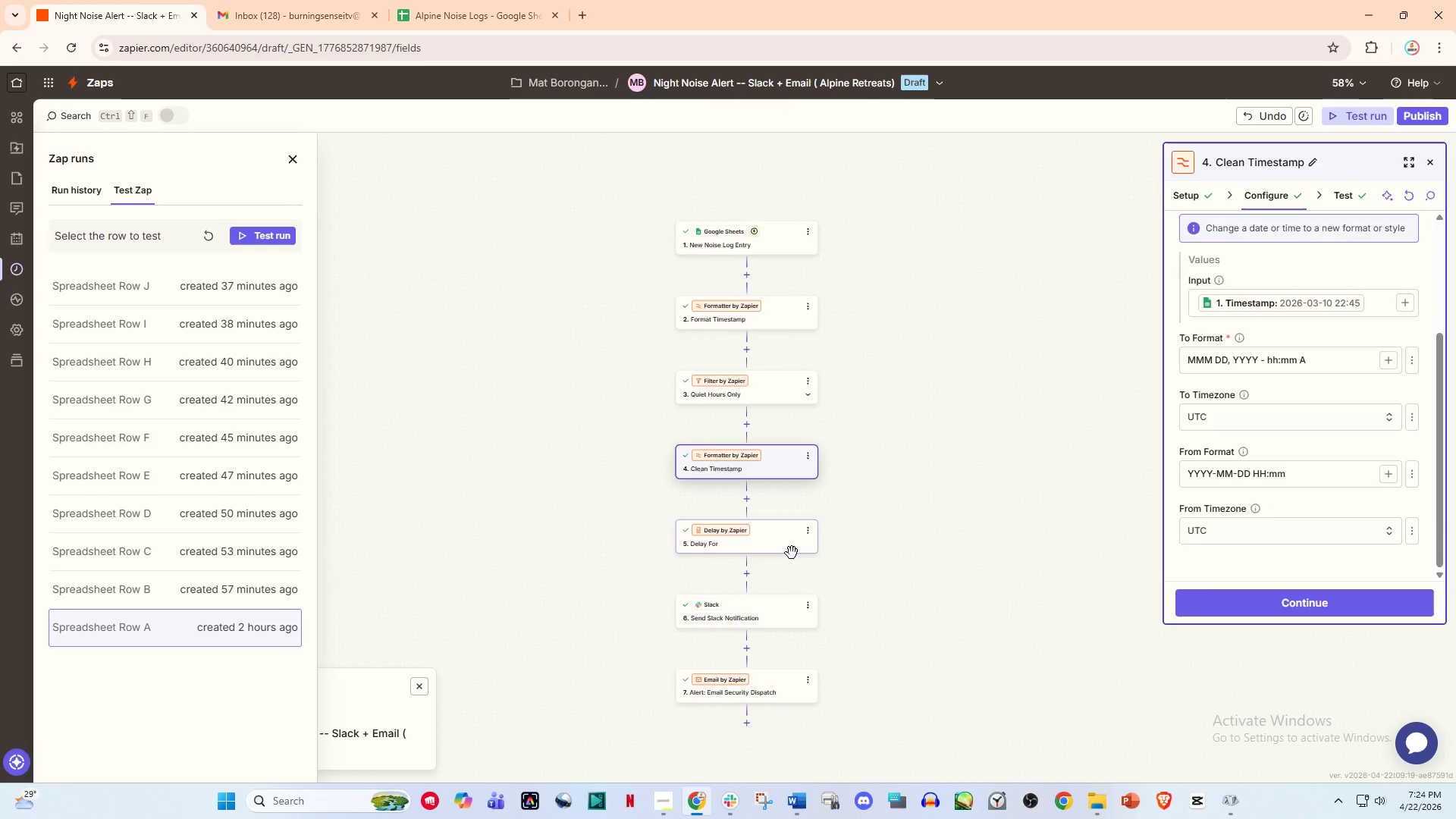 
left_click([760, 532])
 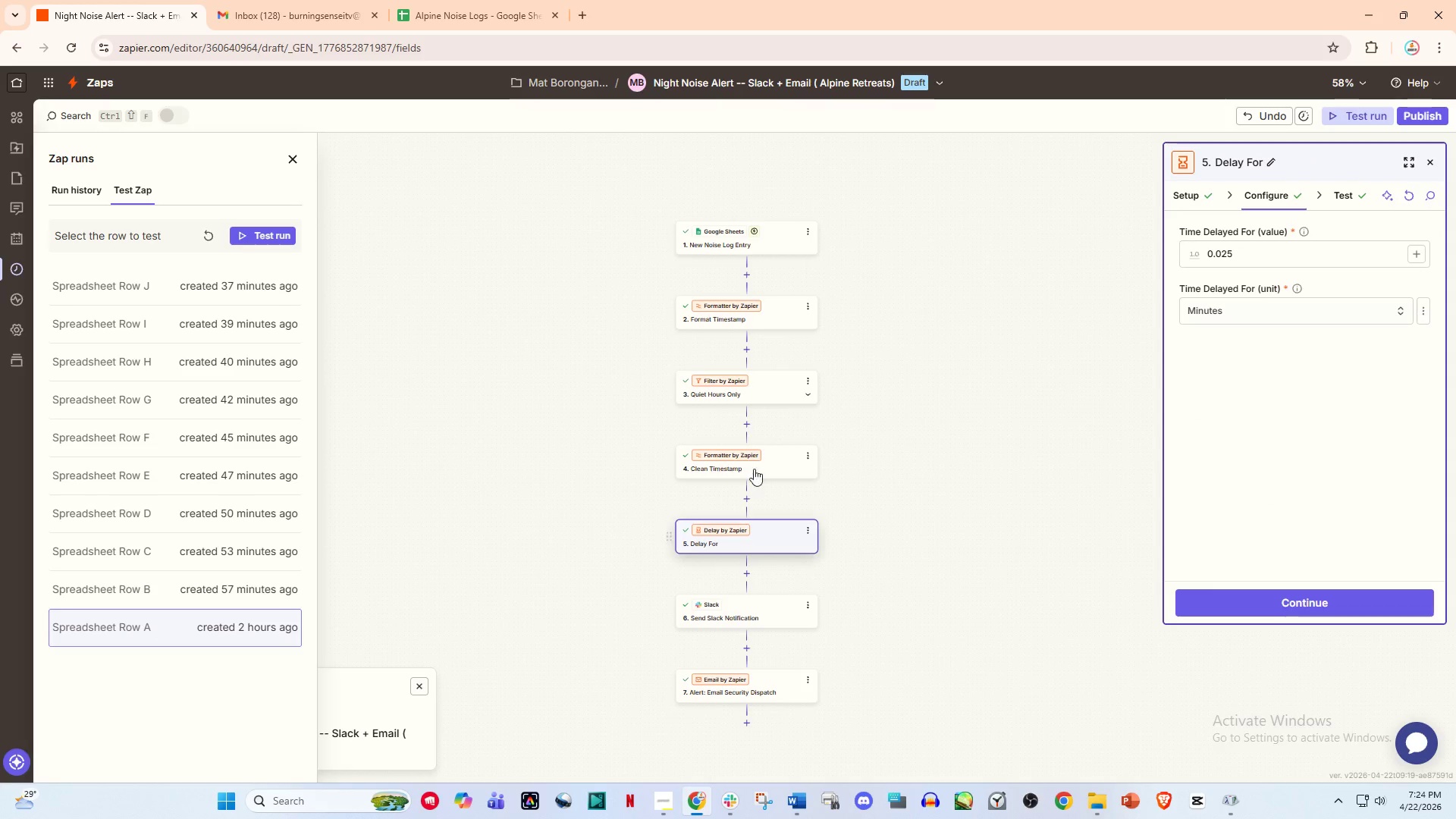 
left_click([753, 457])
 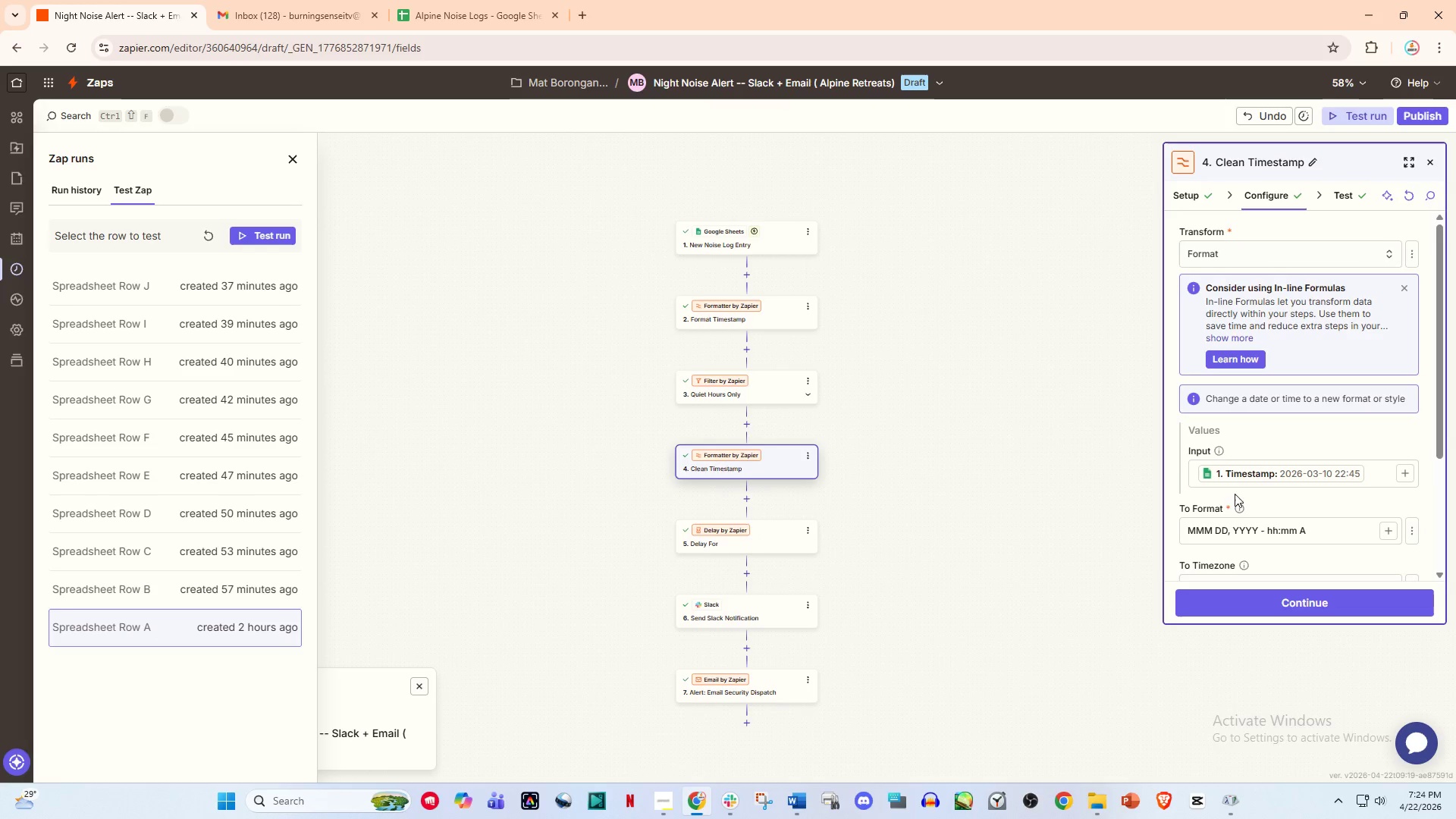 
scroll: coordinate [1289, 493], scroll_direction: down, amount: 1.0
 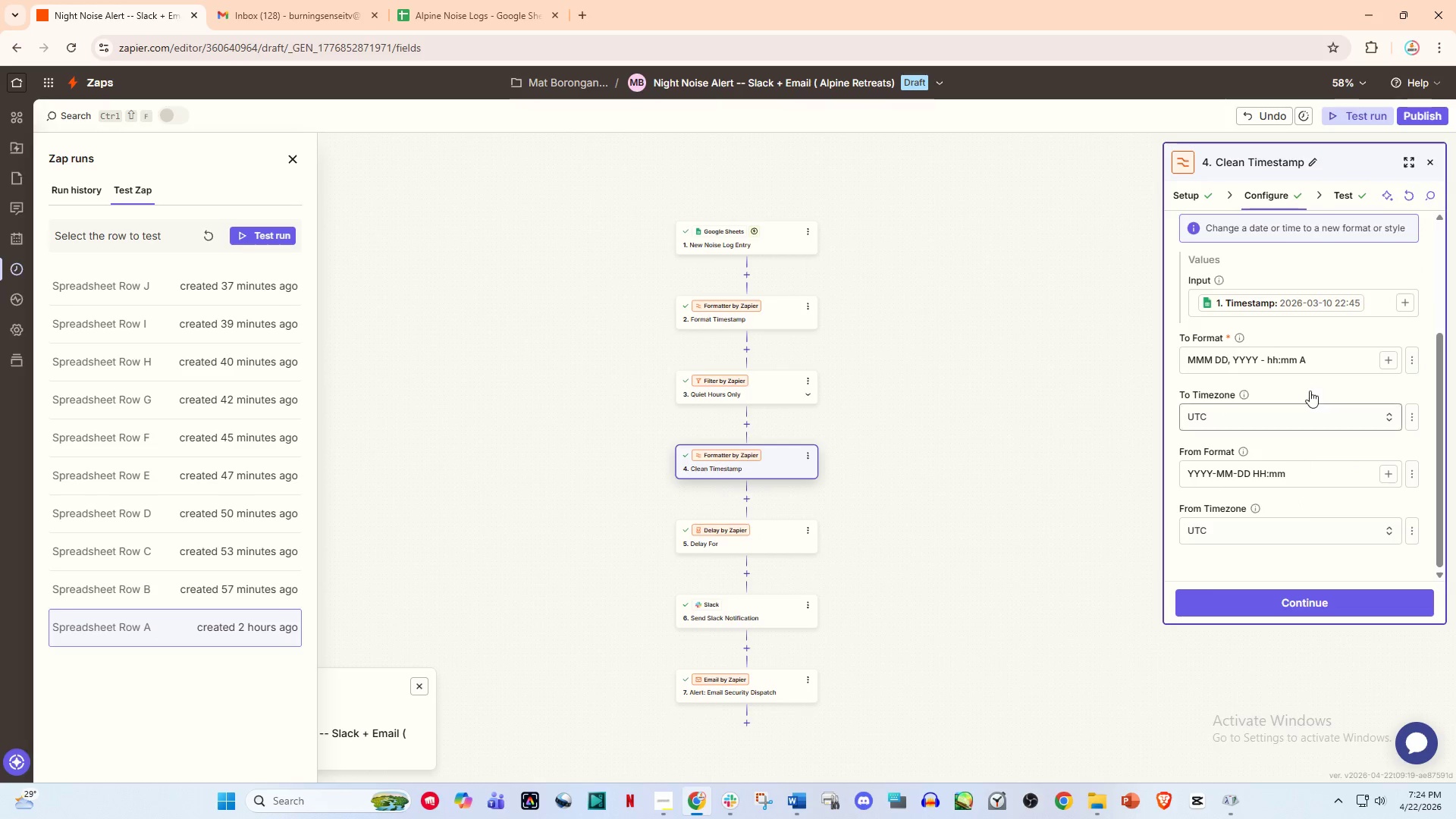 
scroll: coordinate [1298, 334], scroll_direction: up, amount: 3.0
 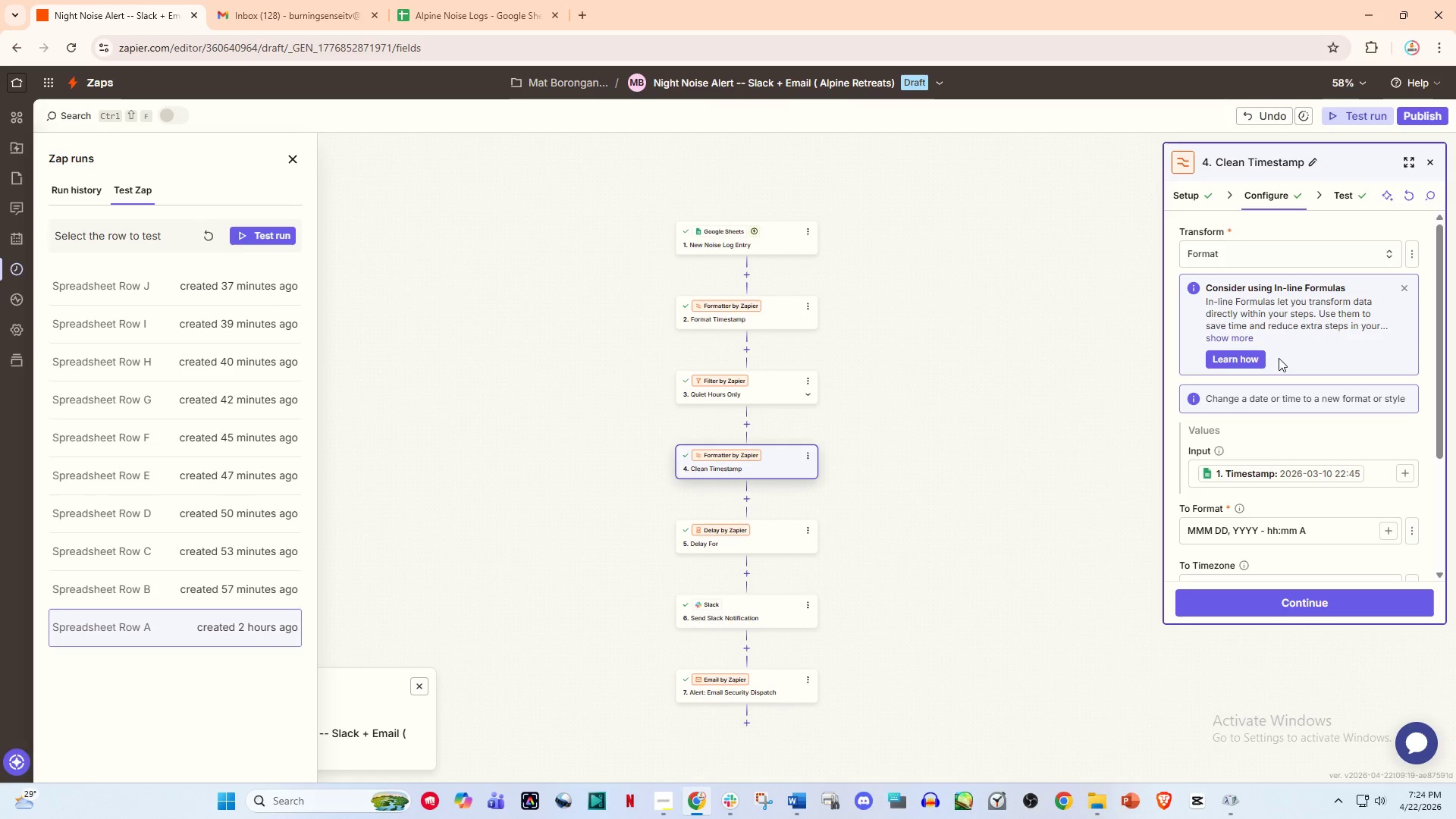 
scroll: coordinate [1286, 460], scroll_direction: down, amount: 6.0
 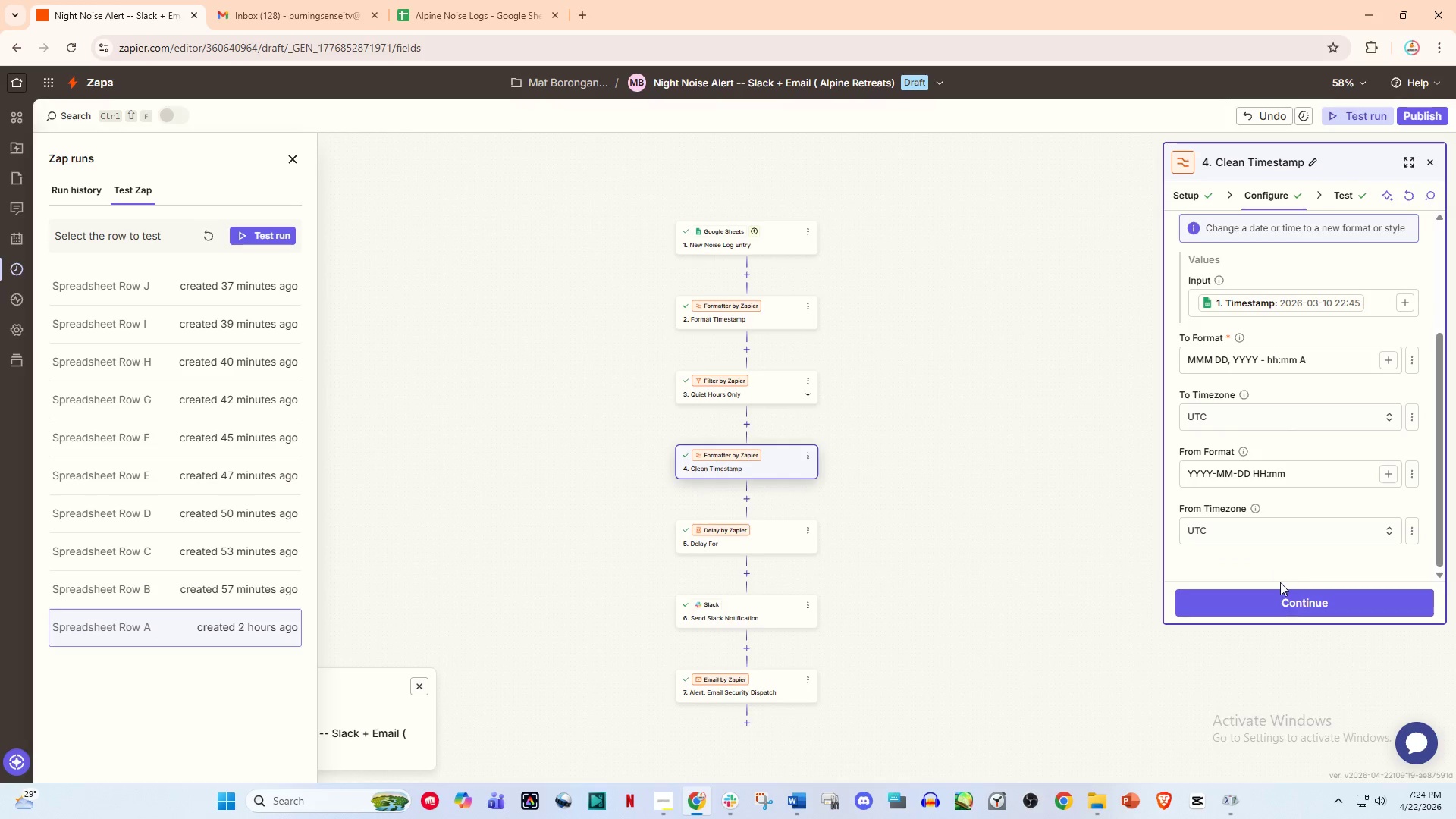 
left_click([1282, 601])
 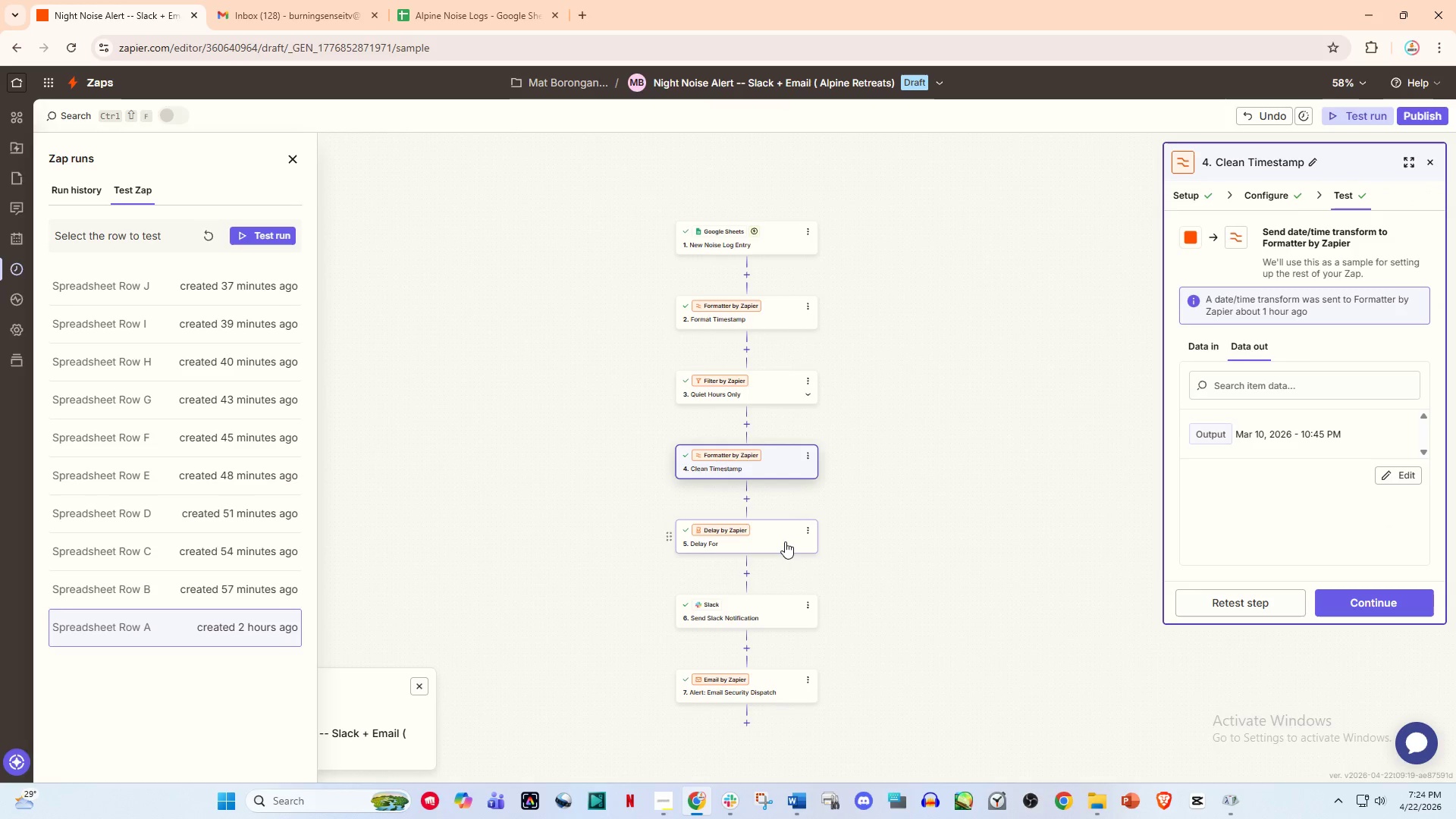 
left_click([756, 535])
 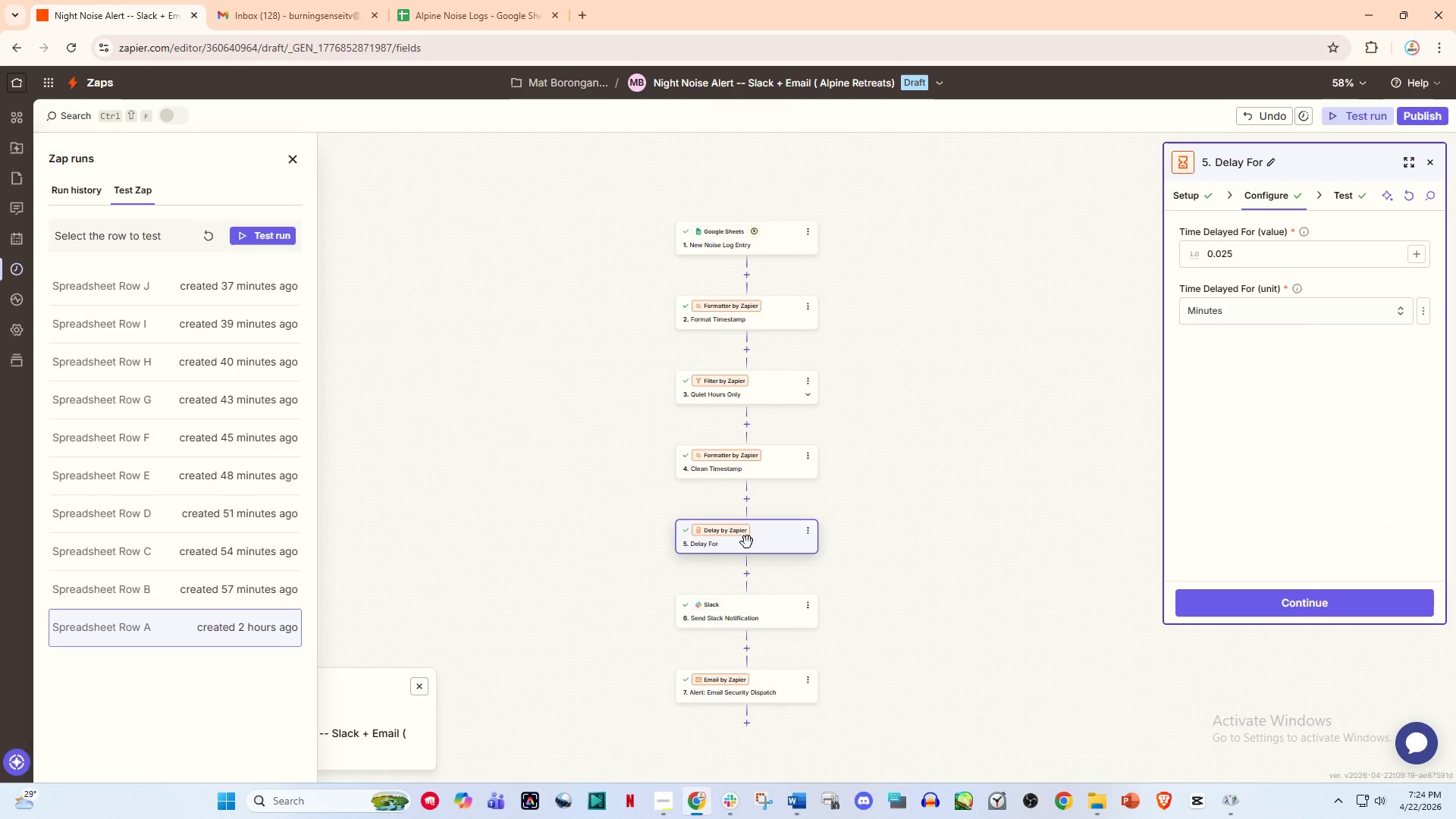 
left_click([742, 622])
 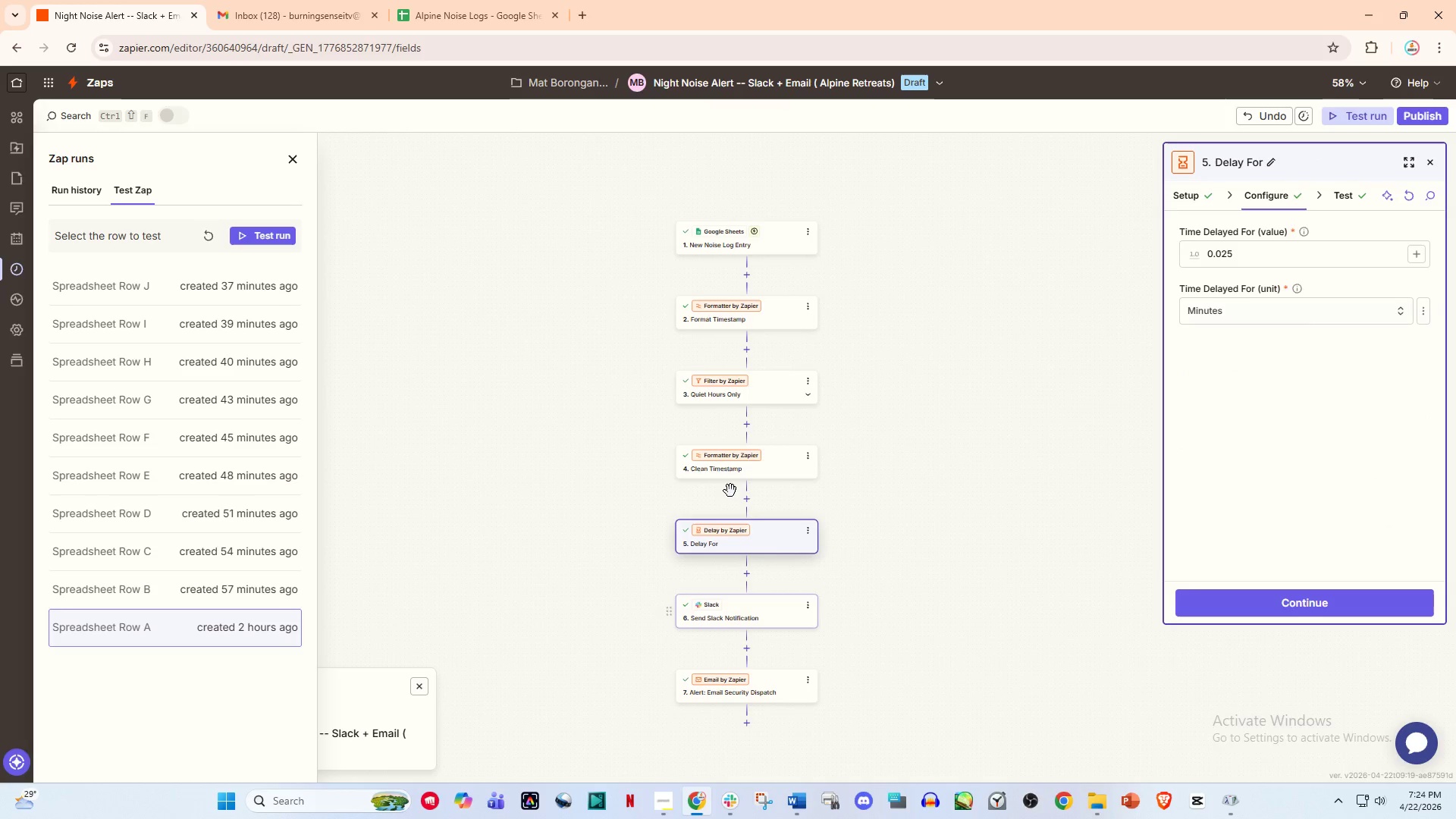 
left_click([726, 468])
 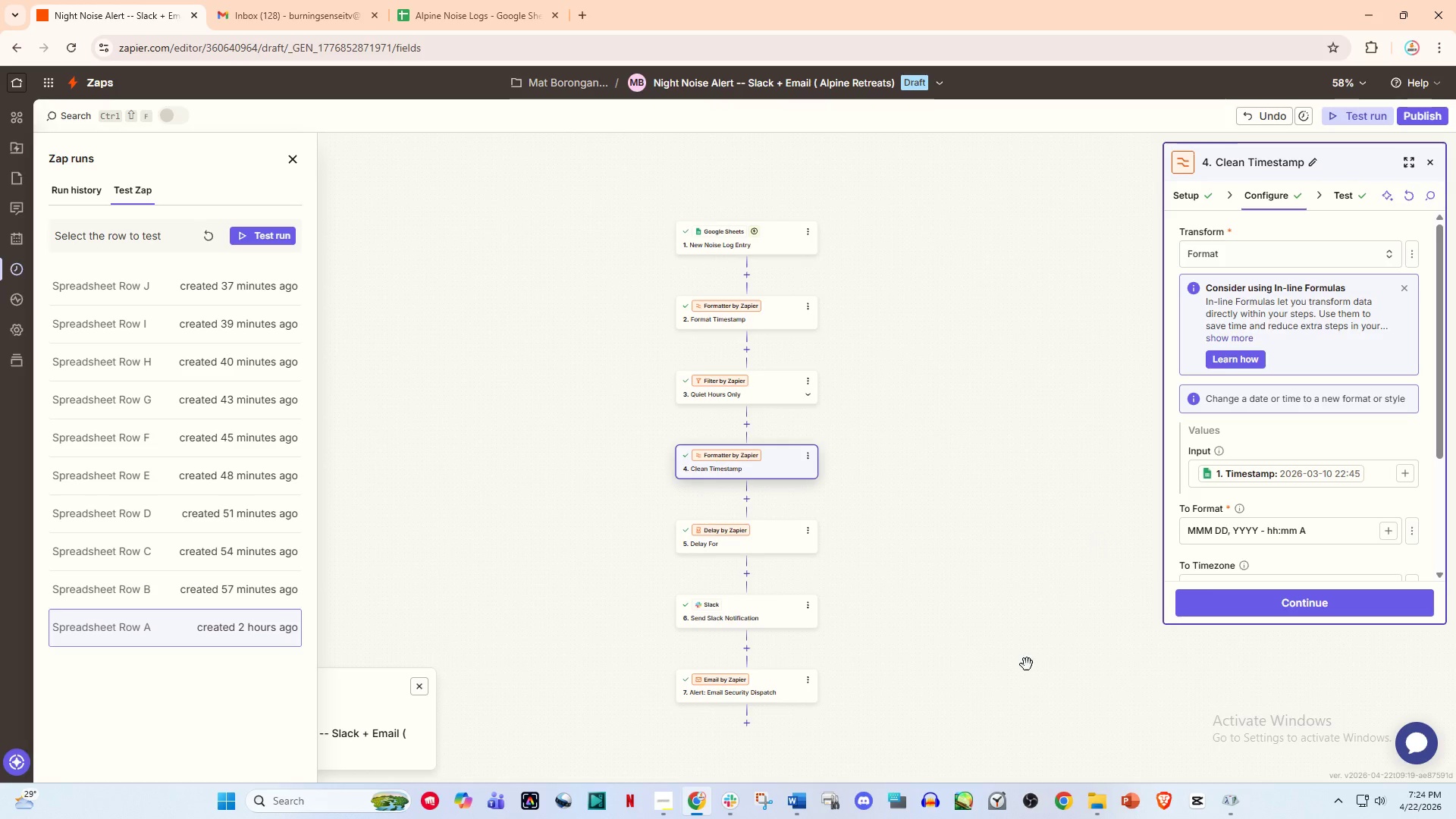 
wait(6.25)
 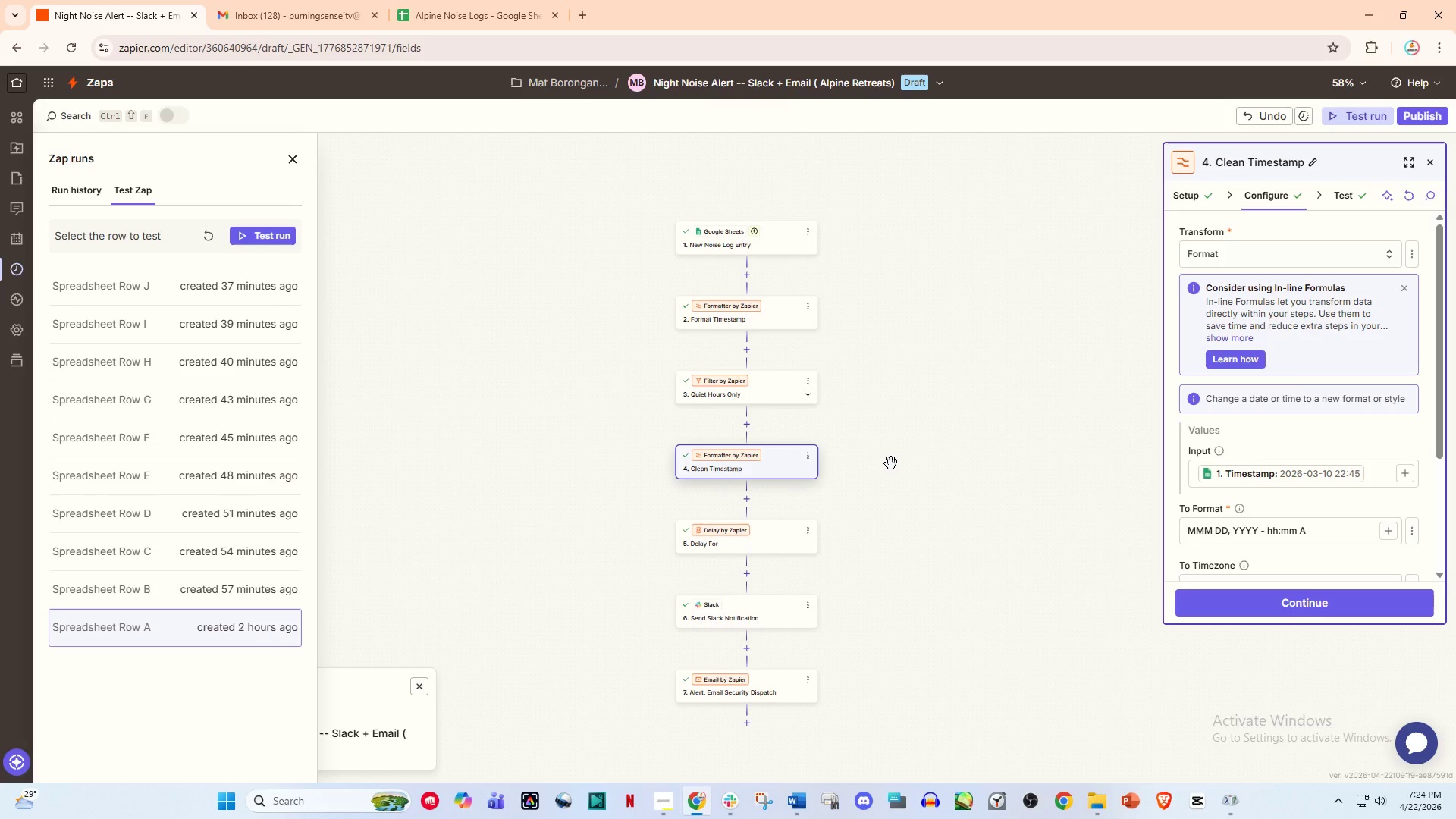 
left_click([730, 618])